 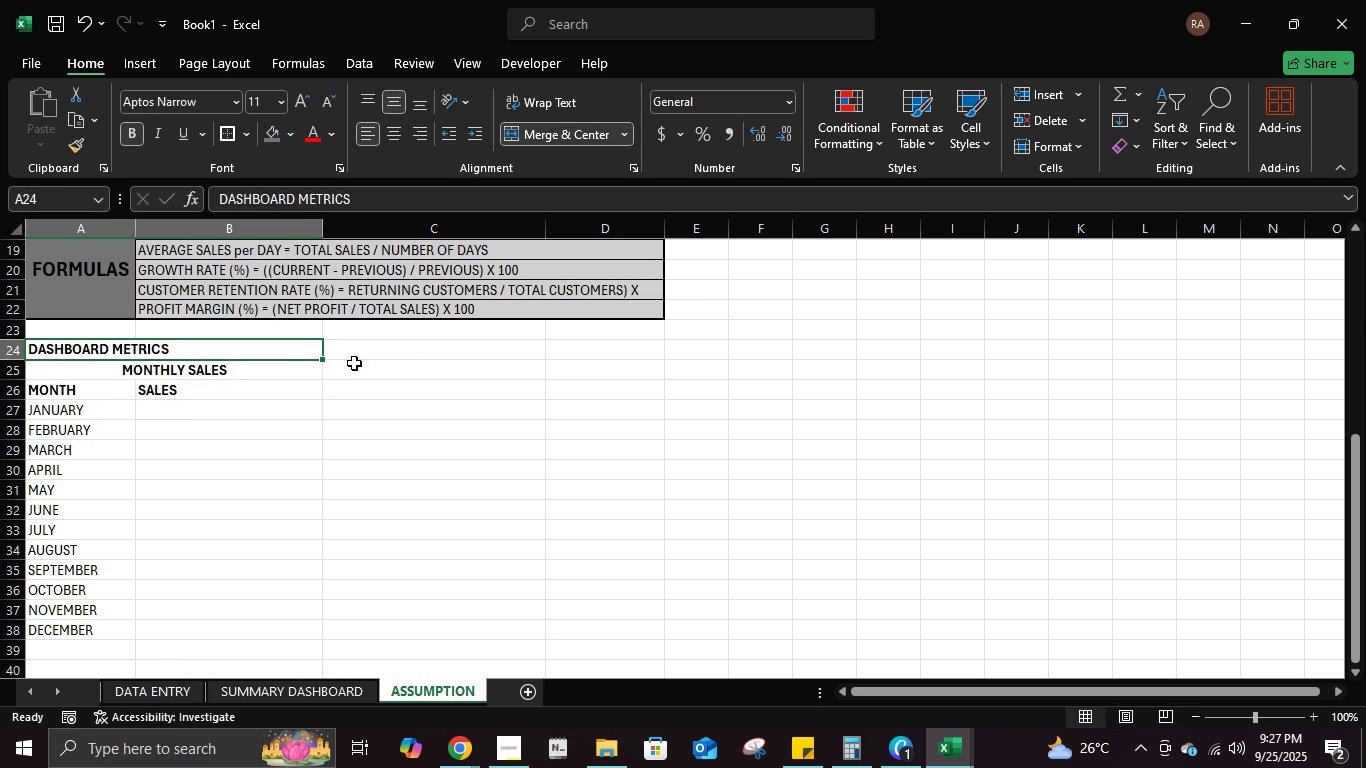 
left_click([400, 363])
 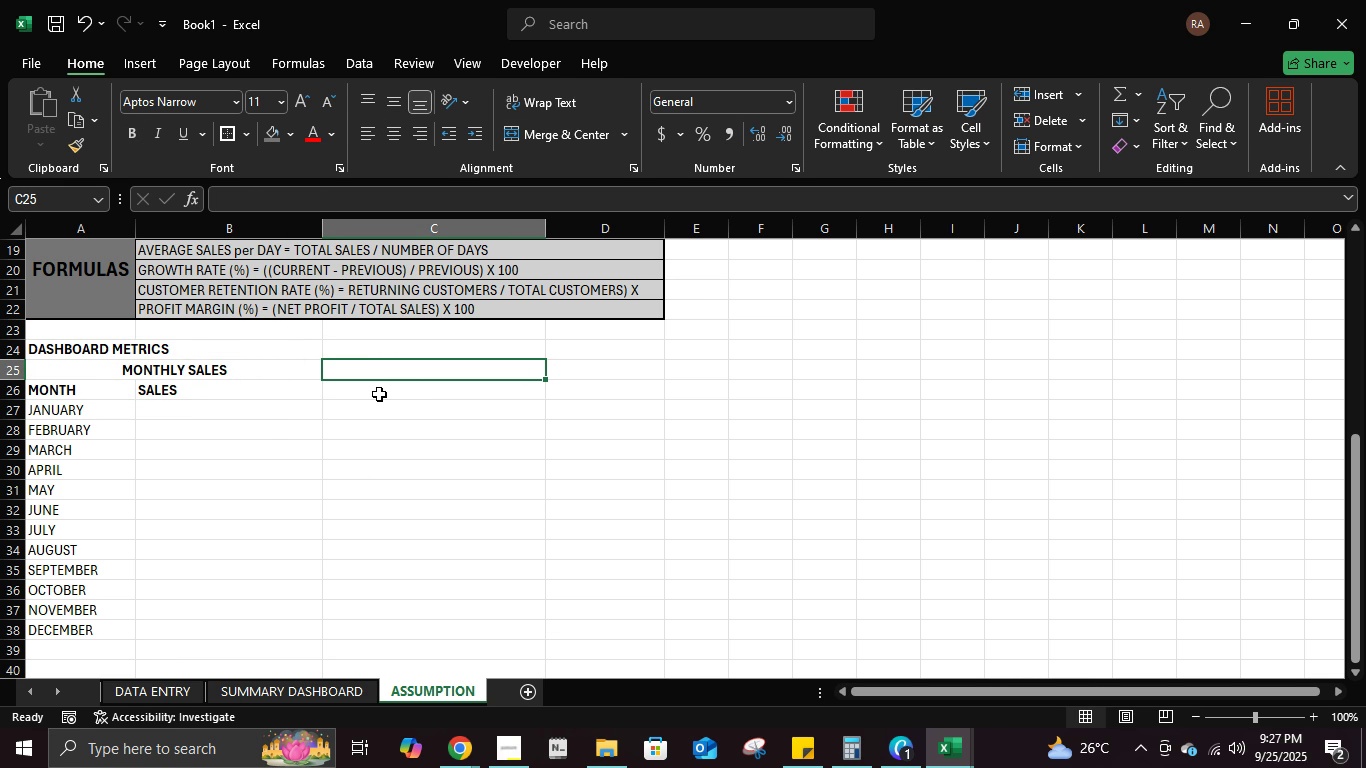 
wait(12.86)
 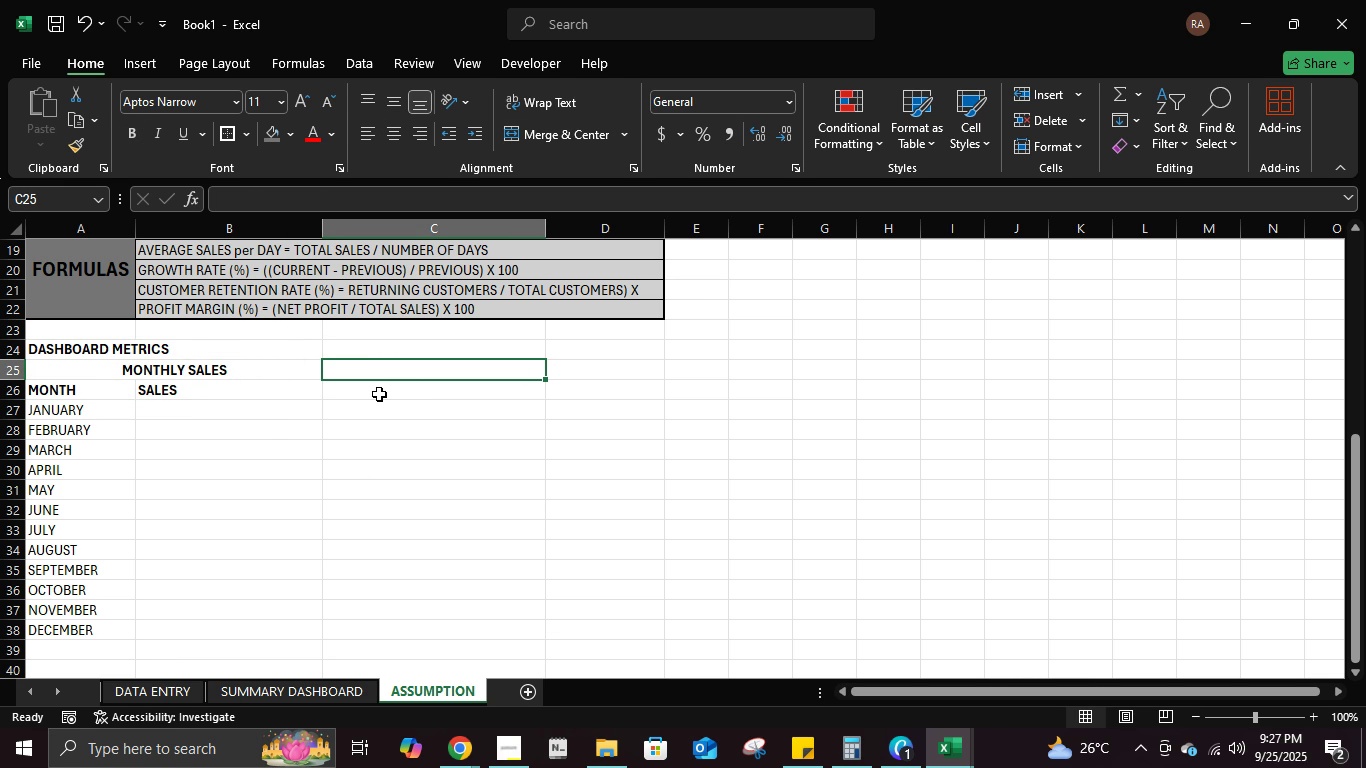 
scroll: coordinate [545, 532], scroll_direction: down, amount: 1.0
 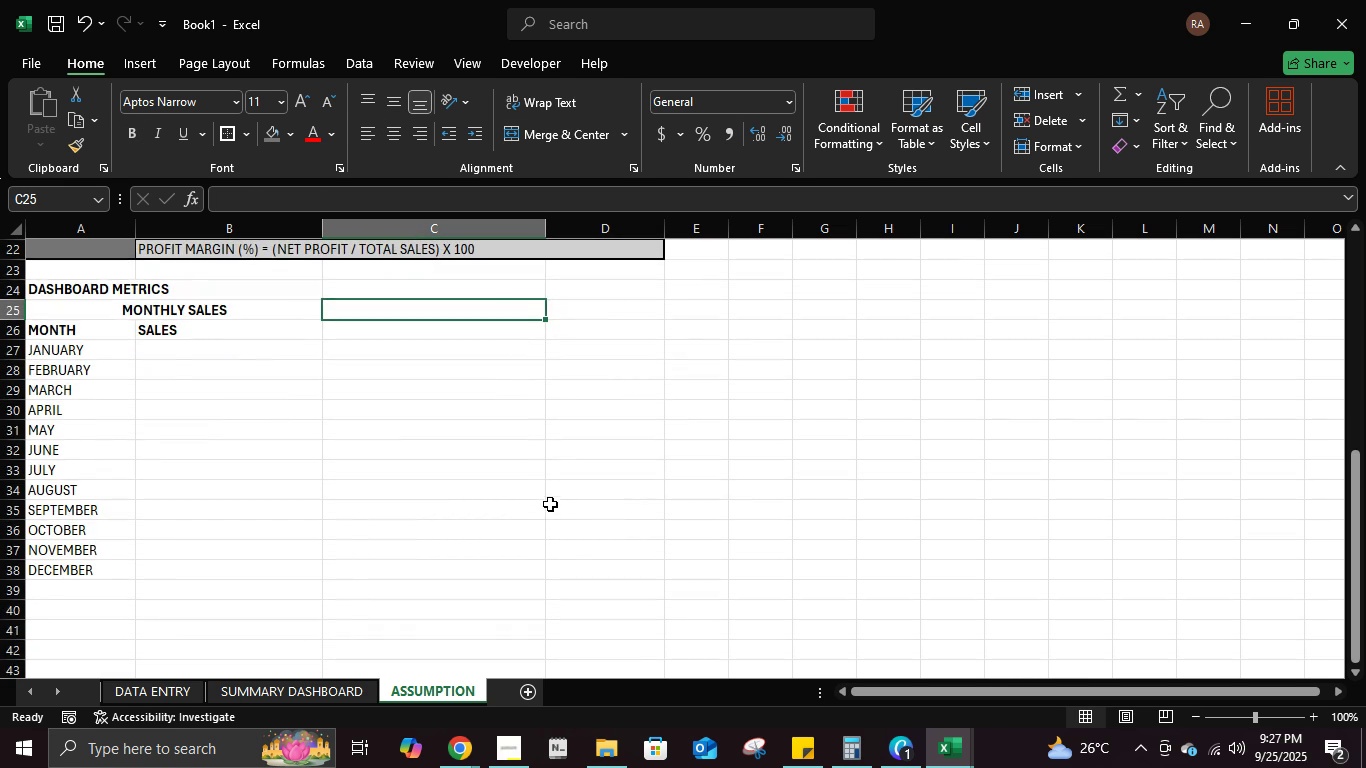 
scroll: coordinate [550, 504], scroll_direction: up, amount: 2.0
 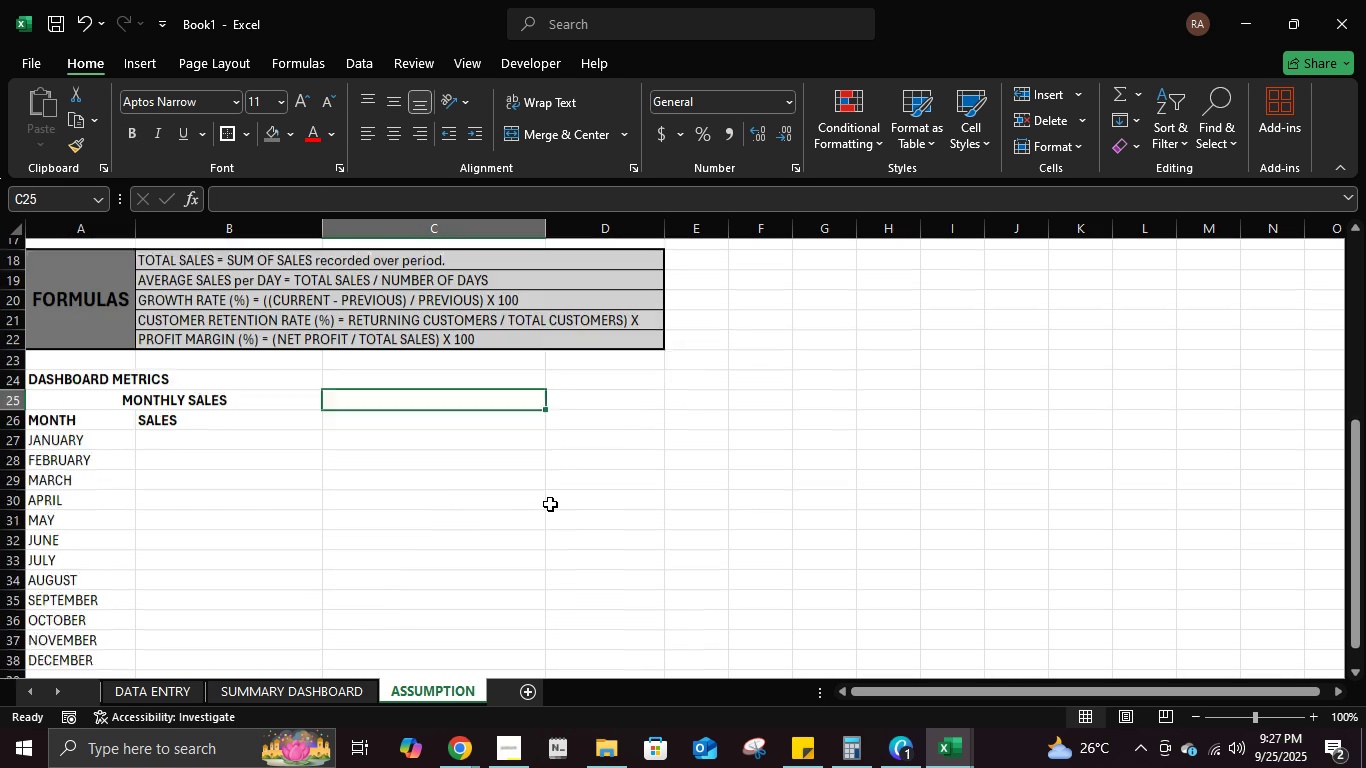 
scroll: coordinate [550, 504], scroll_direction: down, amount: 1.0
 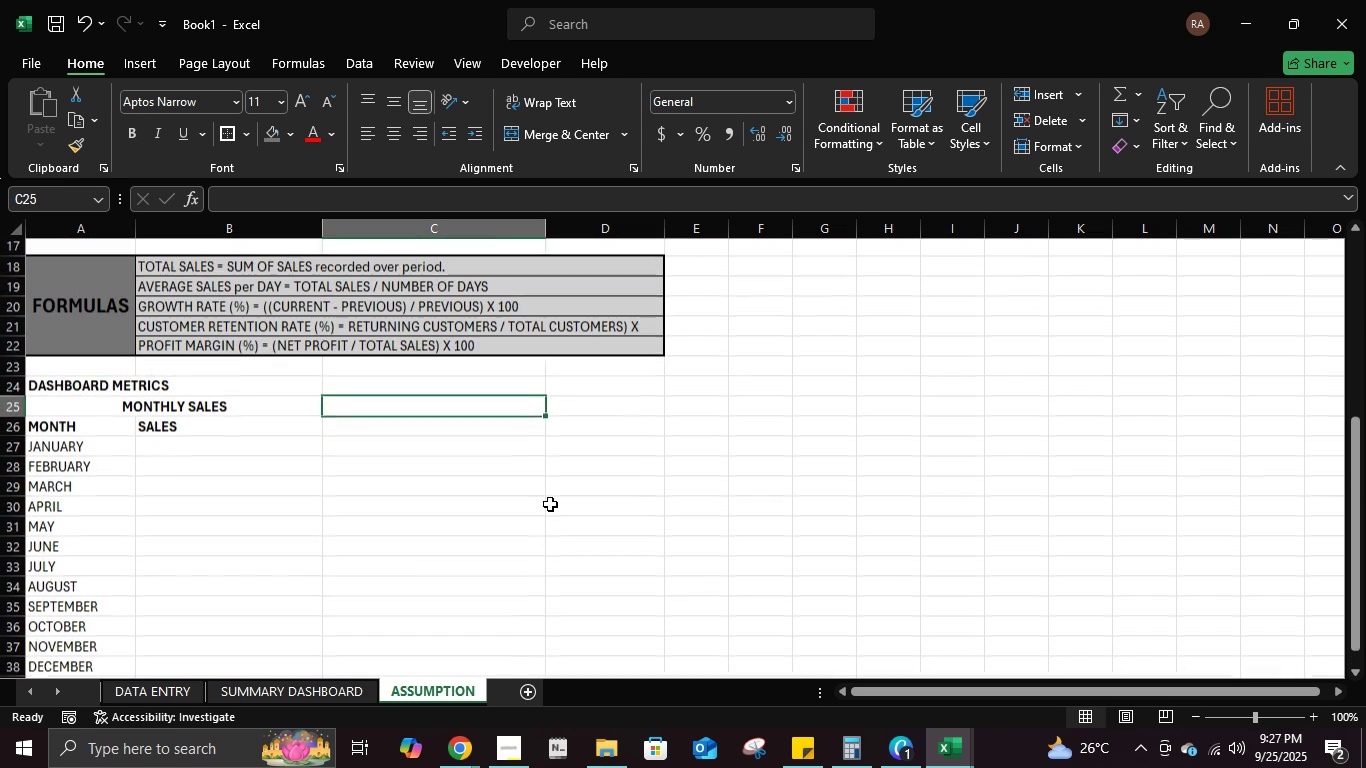 
scroll: coordinate [550, 504], scroll_direction: up, amount: 1.0
 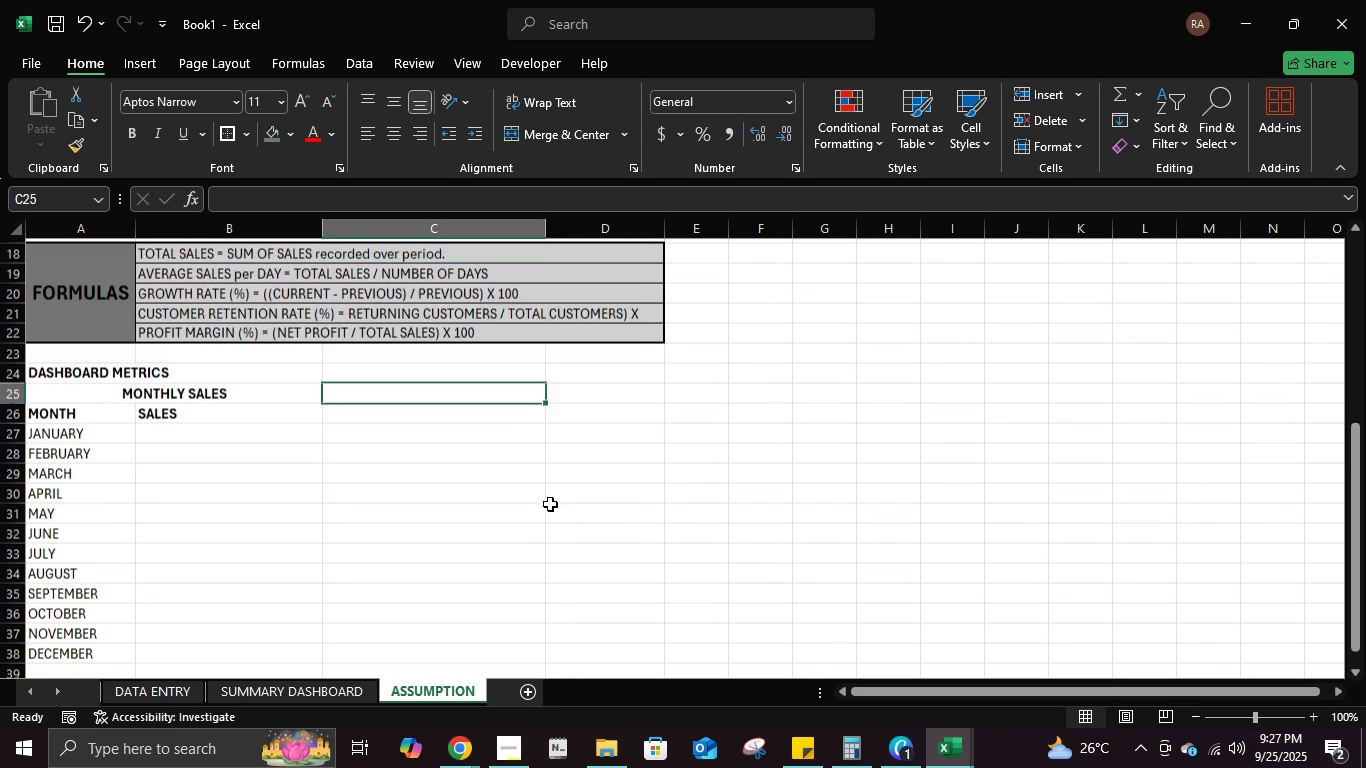 
scroll: coordinate [550, 504], scroll_direction: down, amount: 1.0
 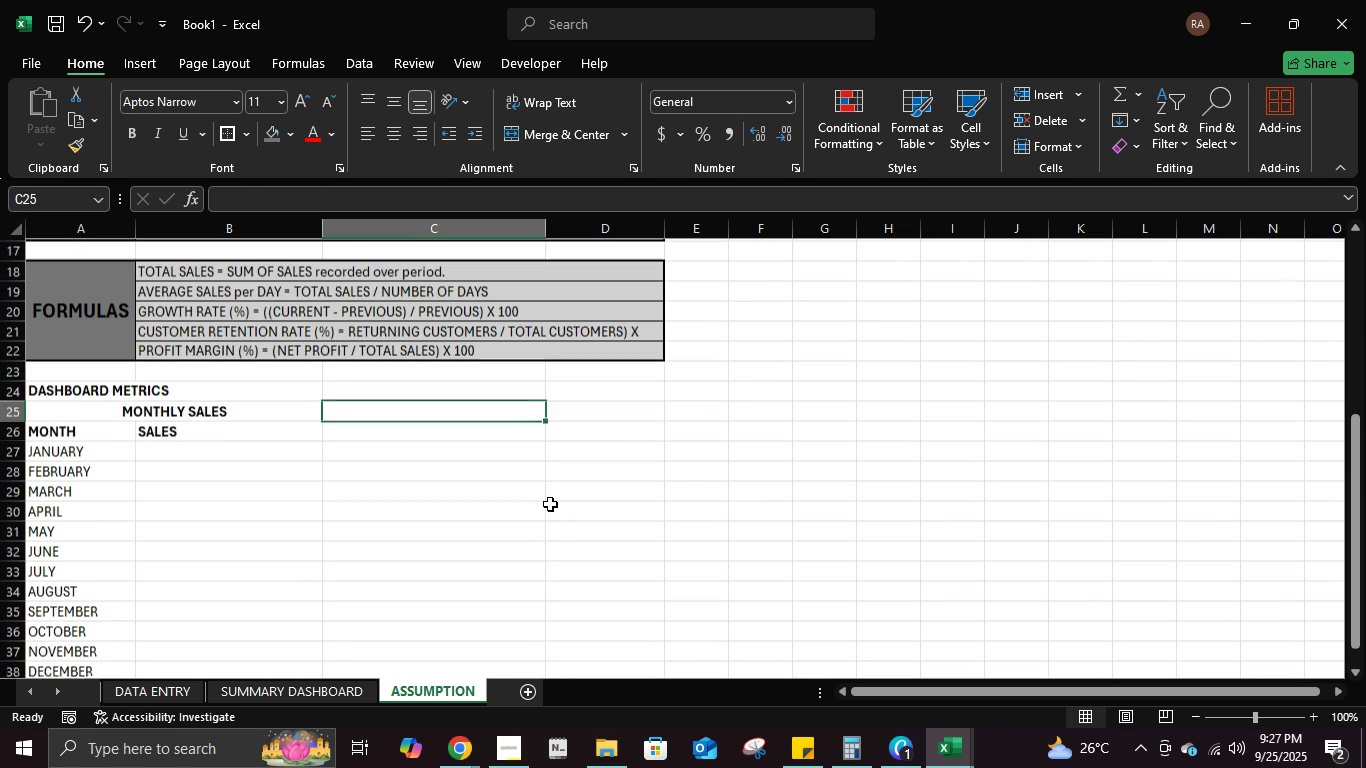 
scroll: coordinate [550, 504], scroll_direction: up, amount: 1.0
 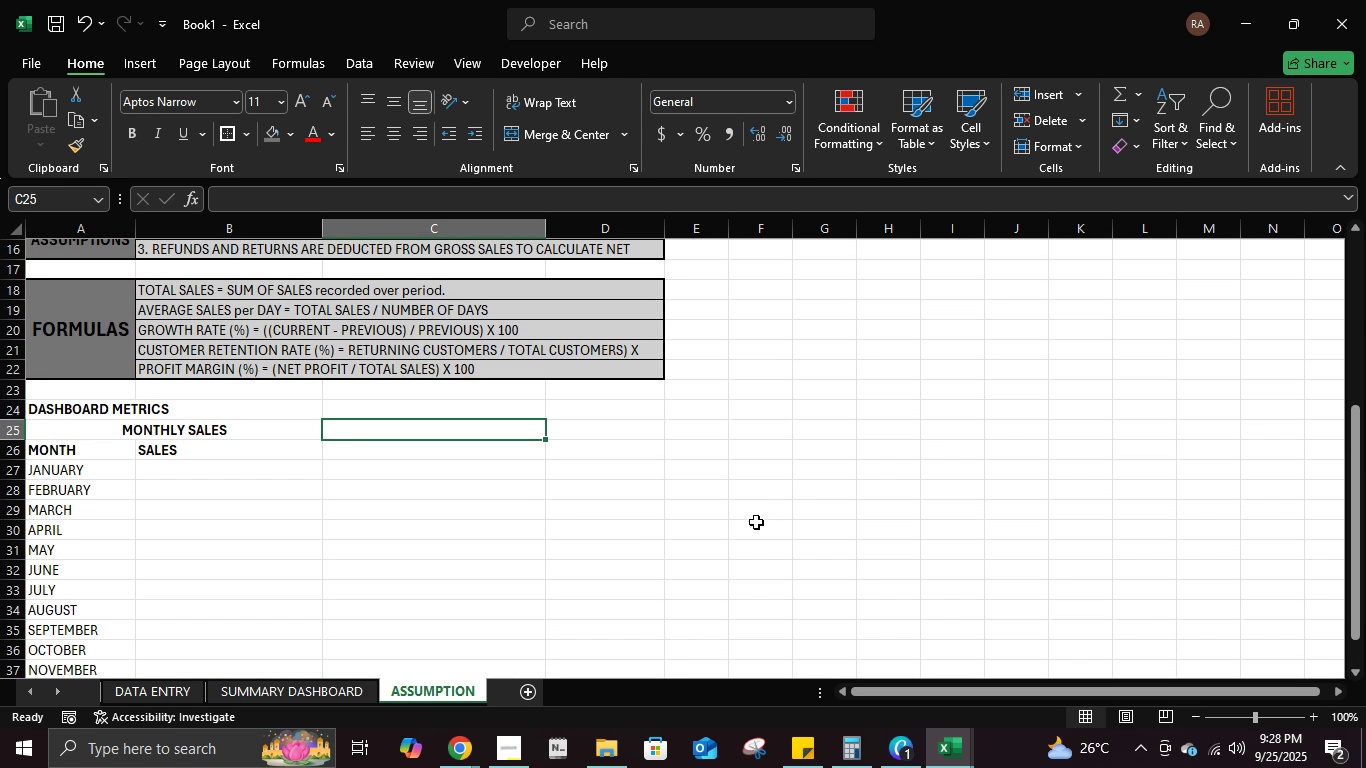 
wait(9.07)
 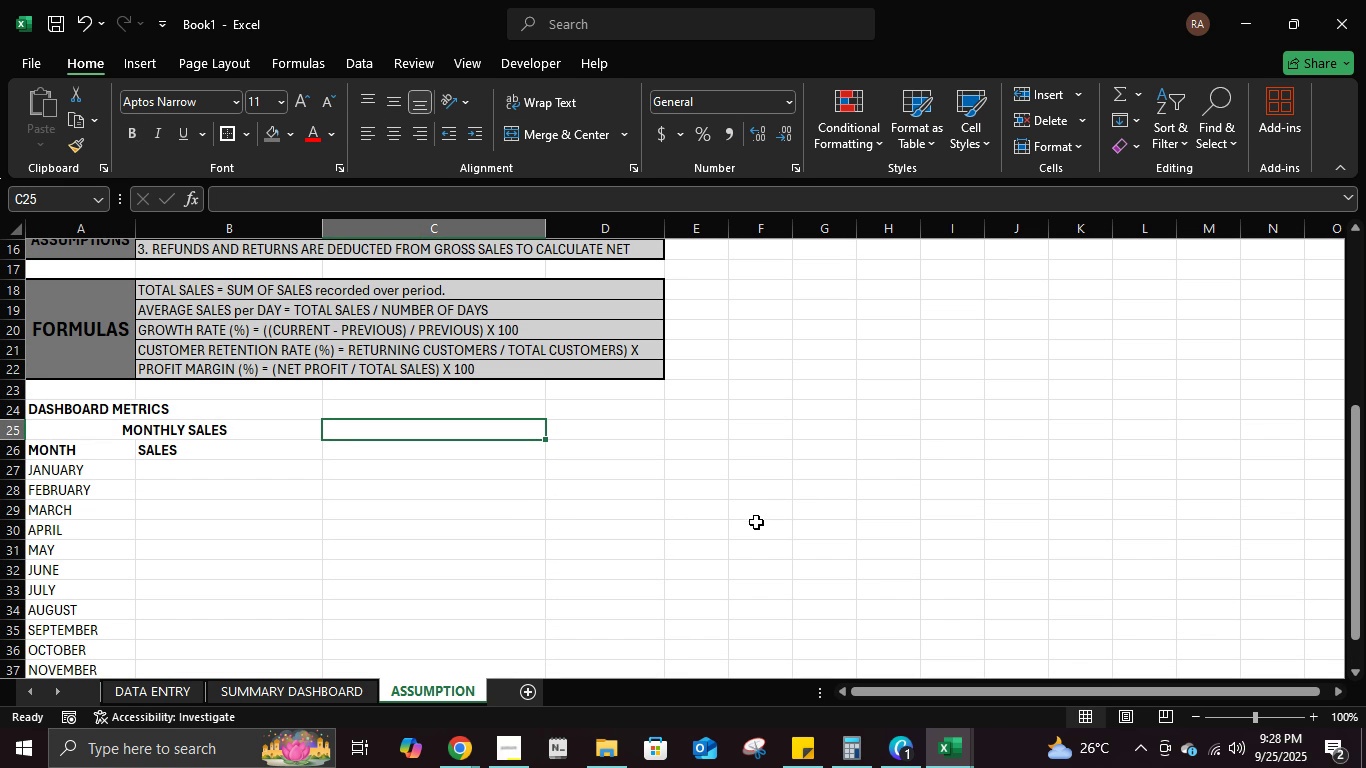 
left_click([637, 499])
 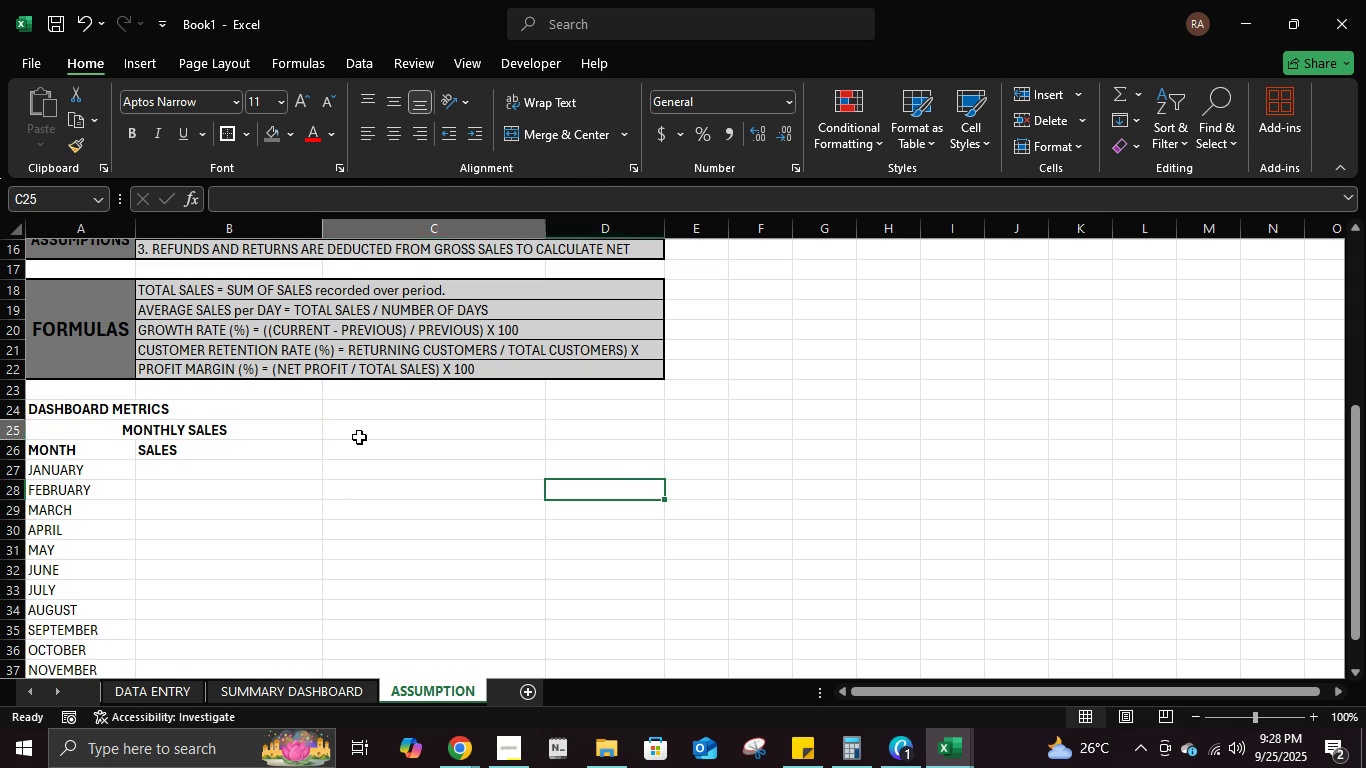 
left_click([359, 437])
 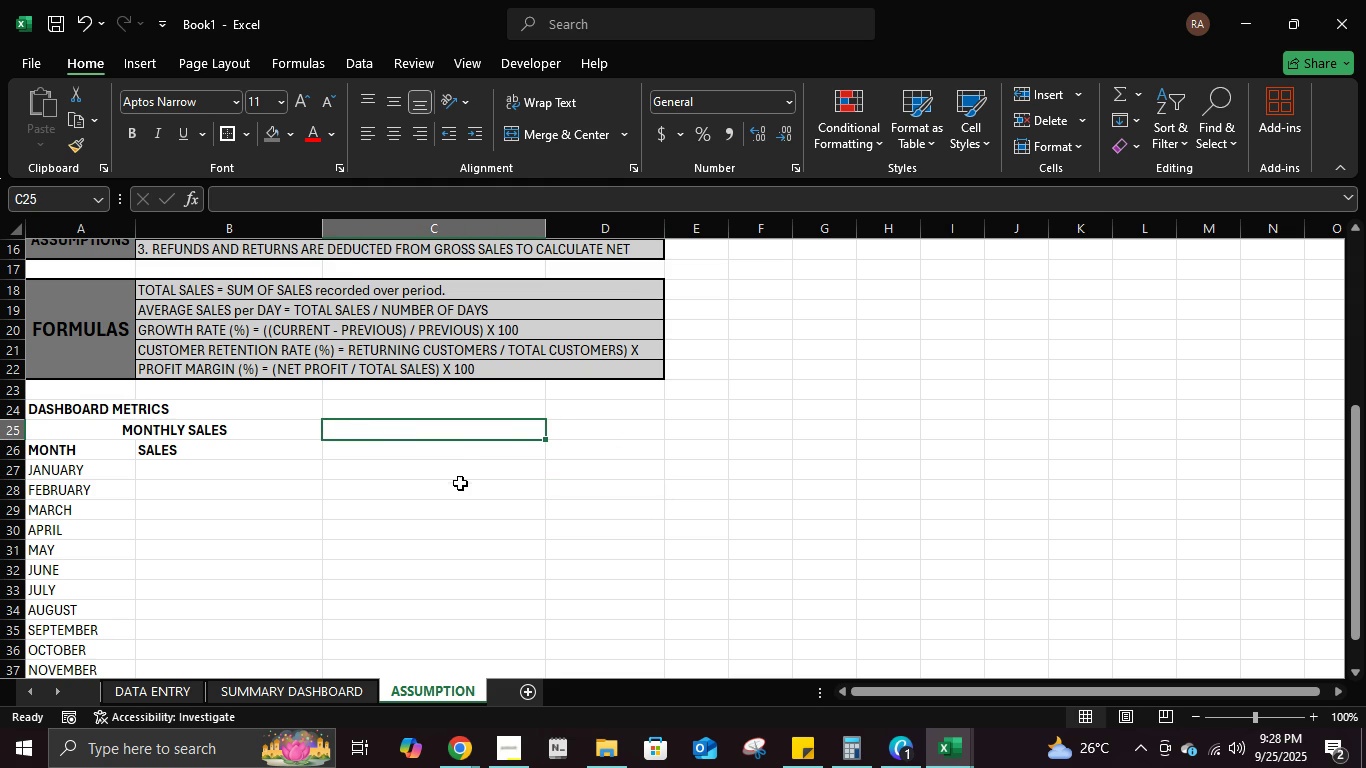 
scroll: coordinate [462, 477], scroll_direction: up, amount: 1.0
 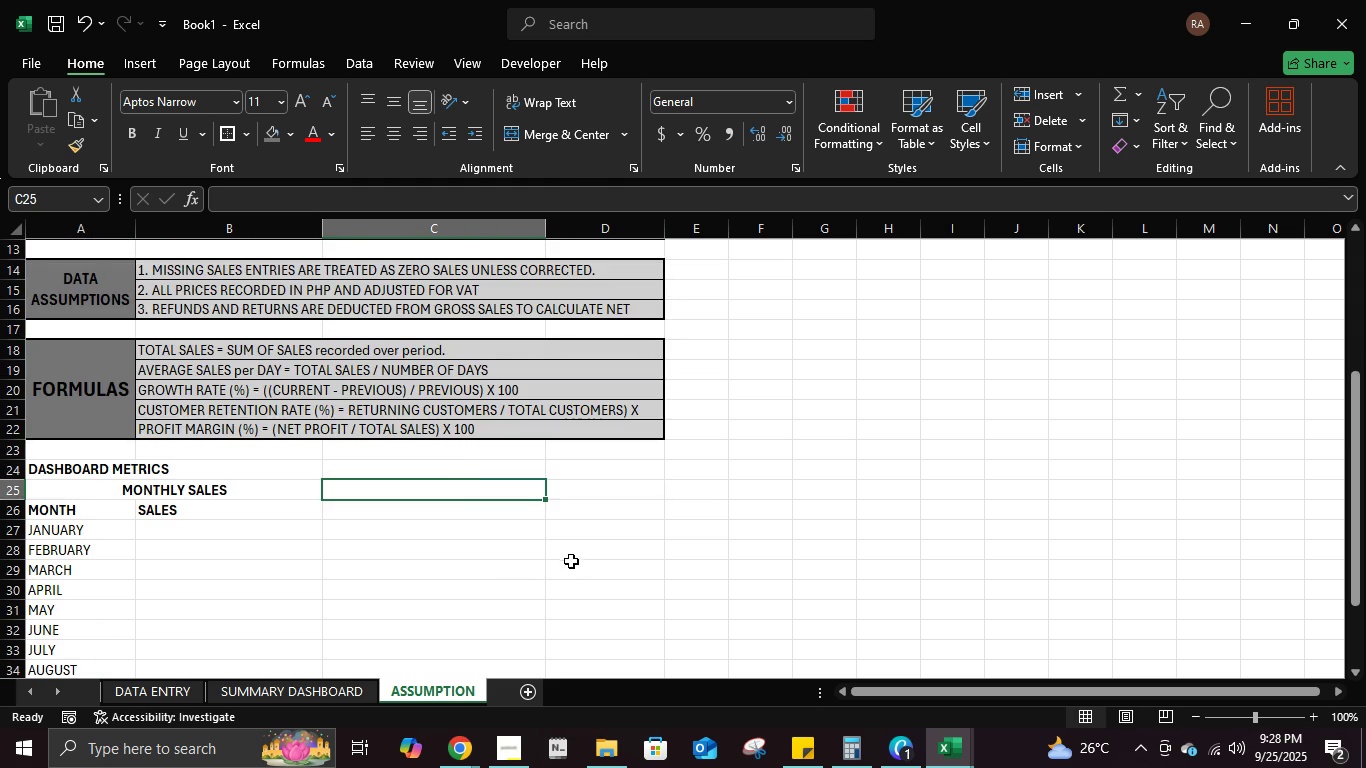 
scroll: coordinate [569, 551], scroll_direction: down, amount: 2.0
 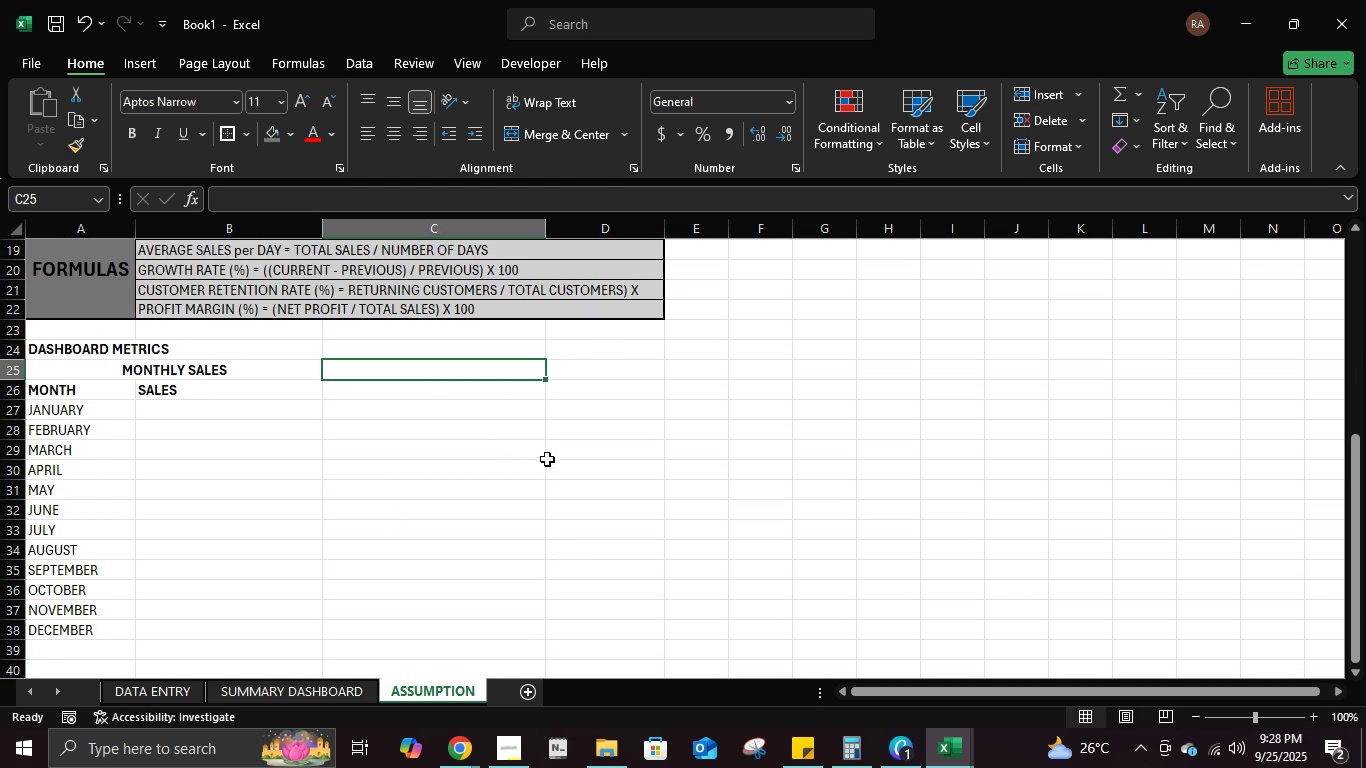 
wait(5.58)
 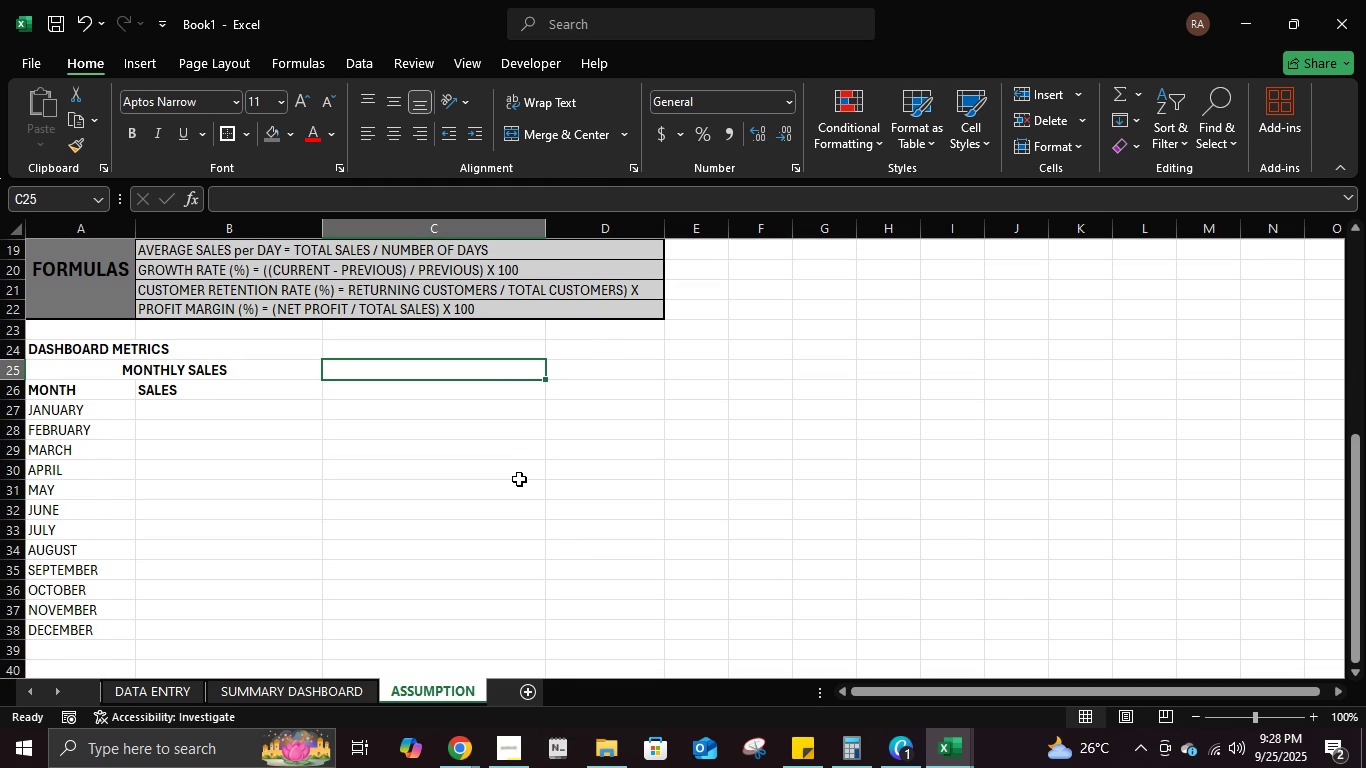 
left_click([576, 375])
 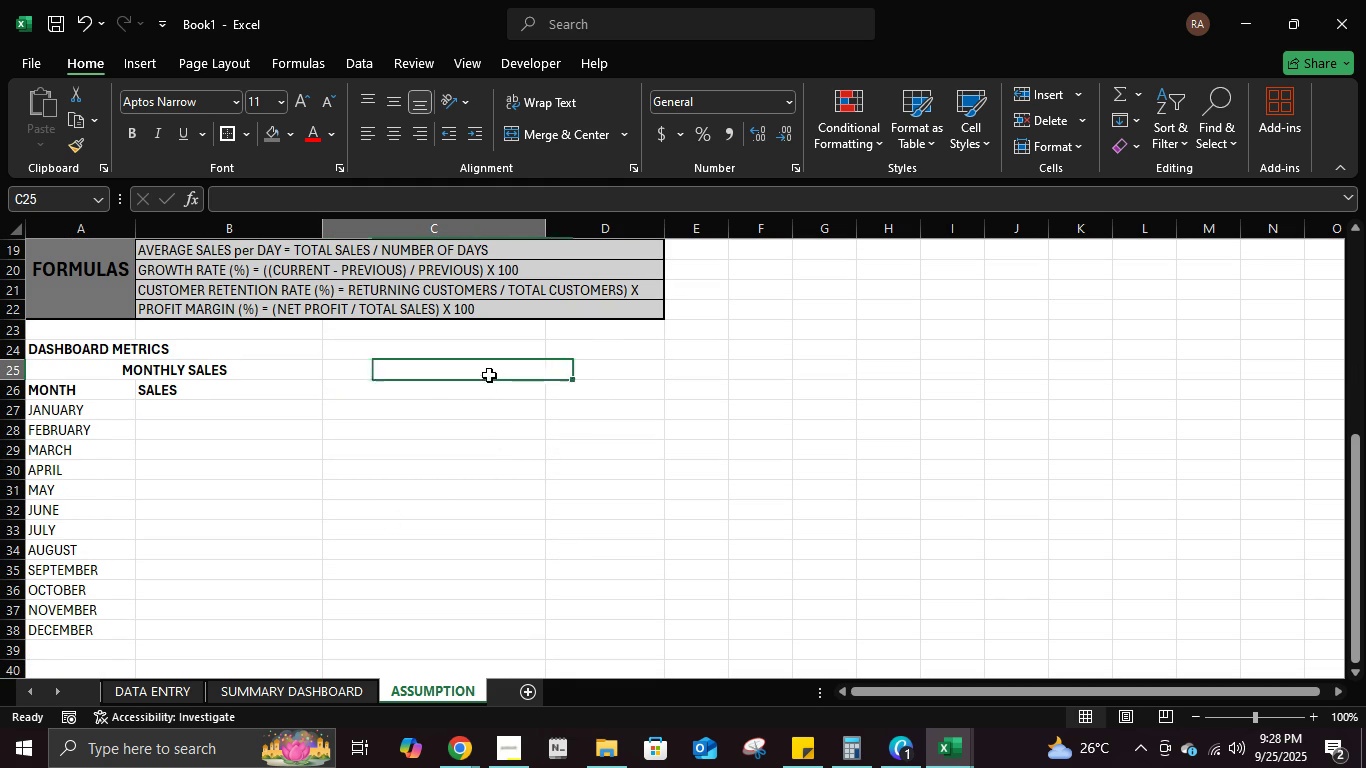 
left_click([489, 375])
 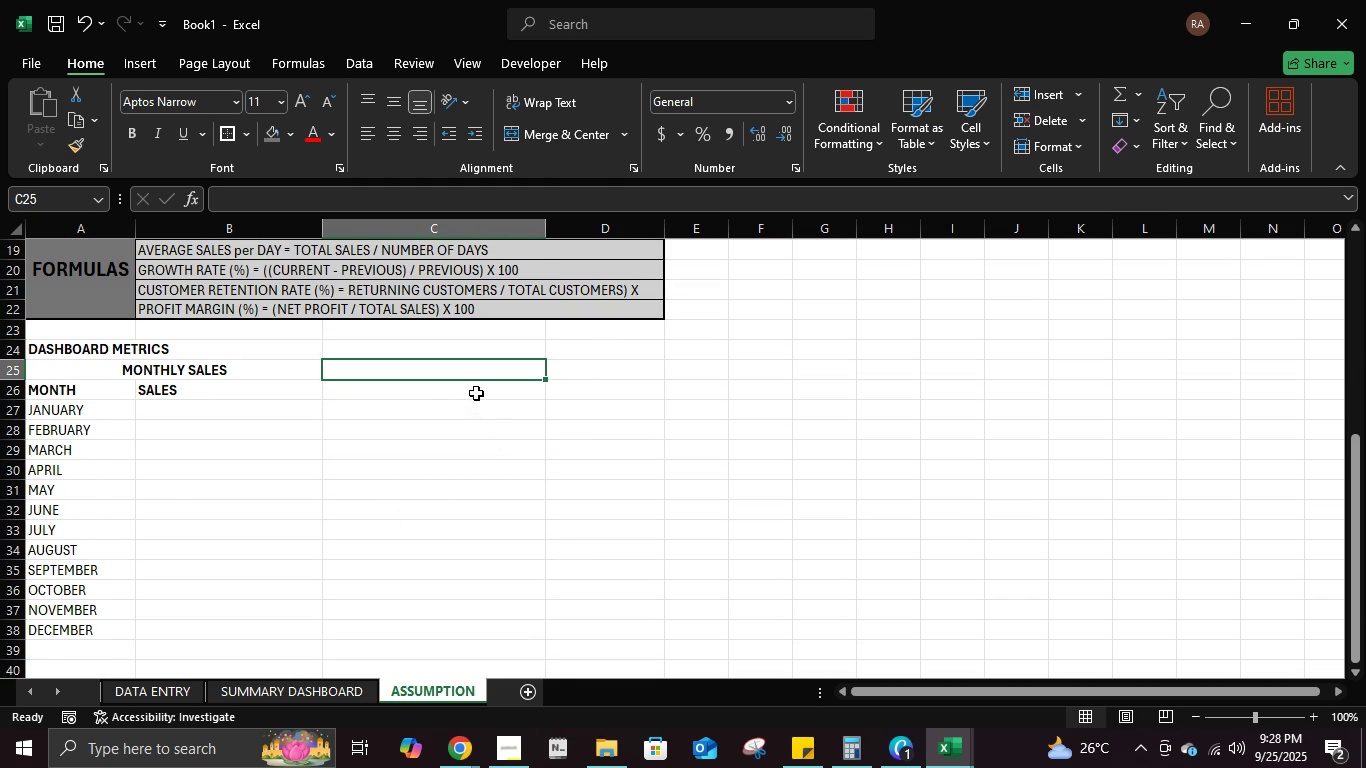 
scroll: coordinate [528, 356], scroll_direction: up, amount: 14.0
 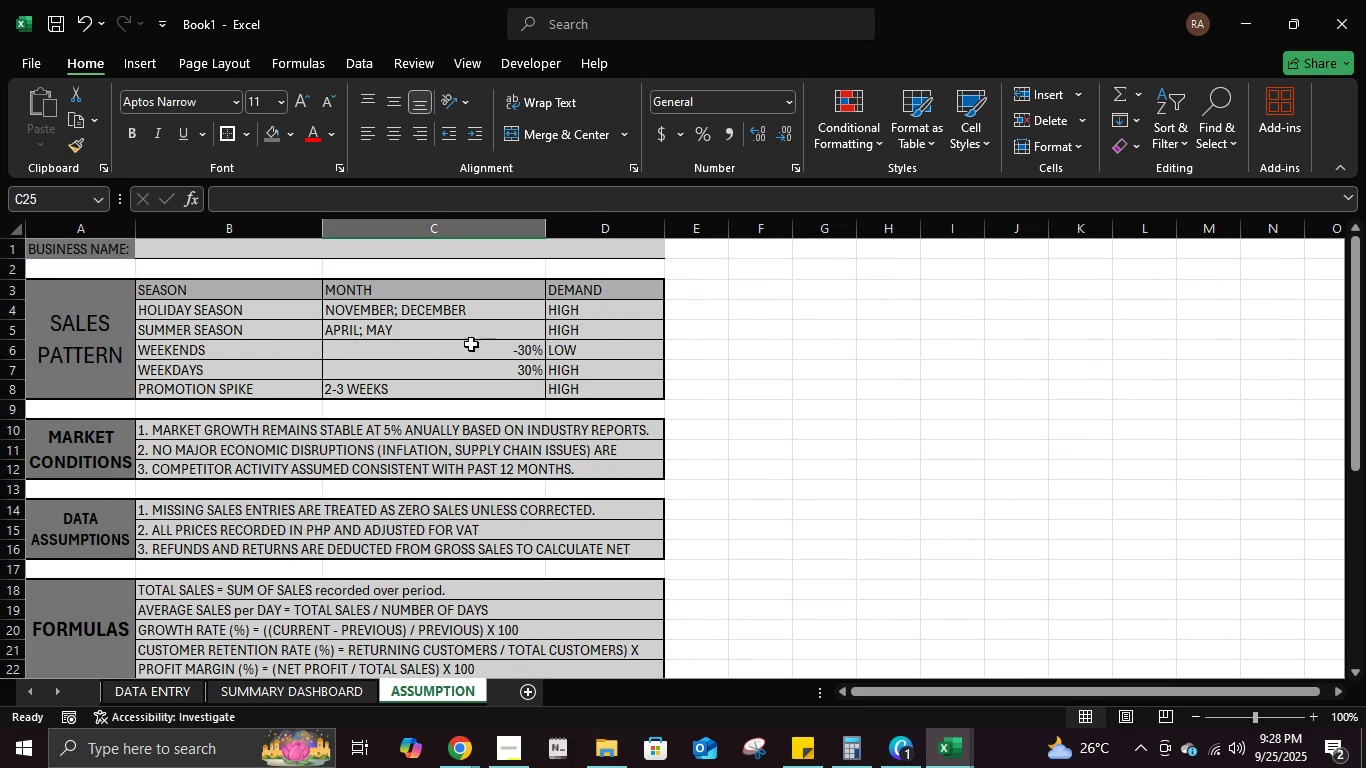 
scroll: coordinate [395, 392], scroll_direction: down, amount: 7.0
 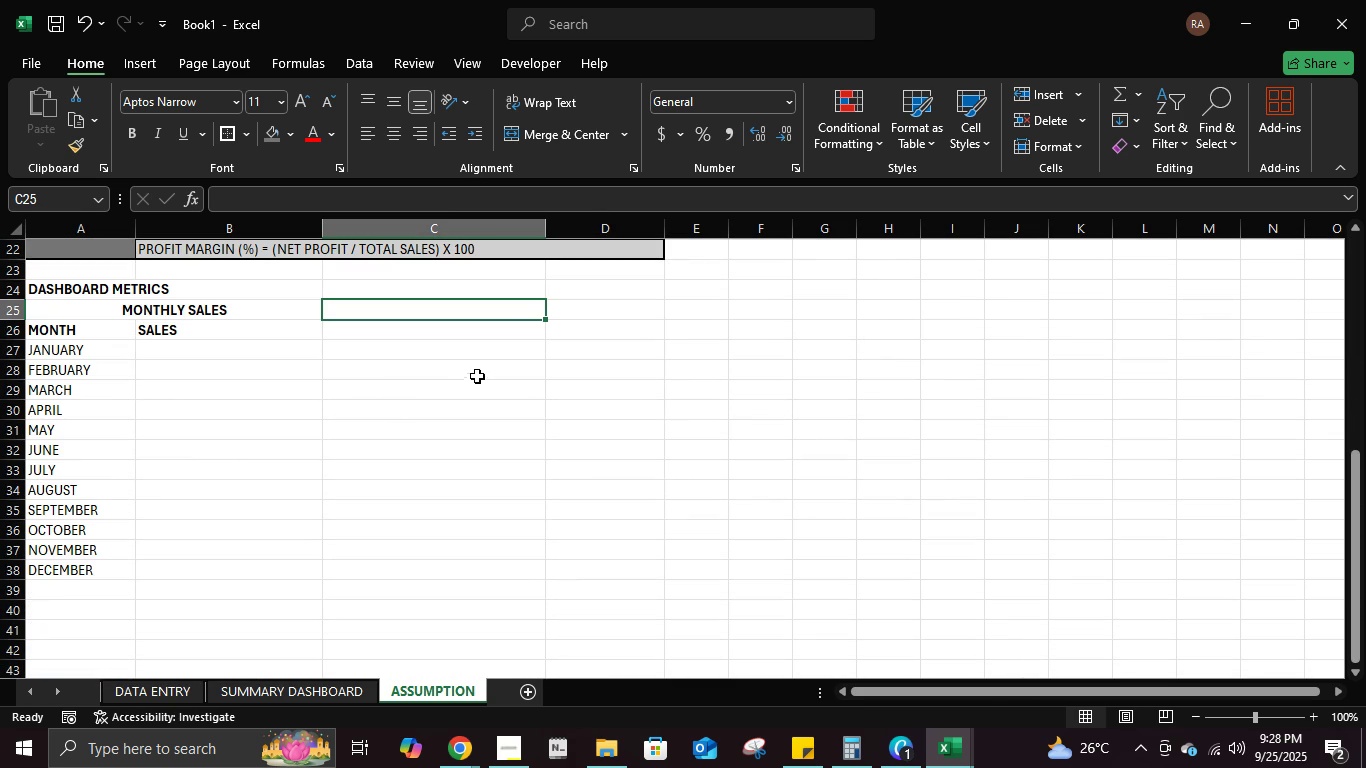 
left_click([473, 335])
 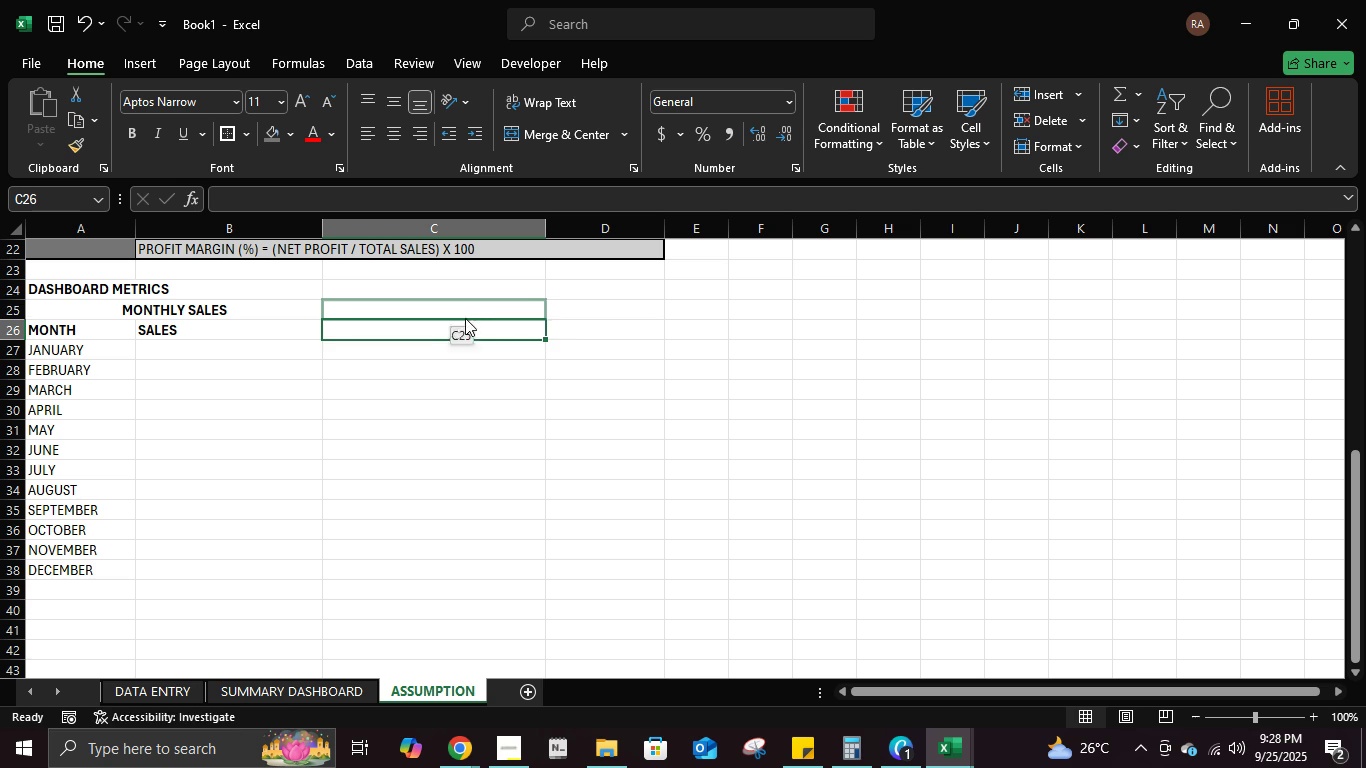 
double_click([465, 318])
 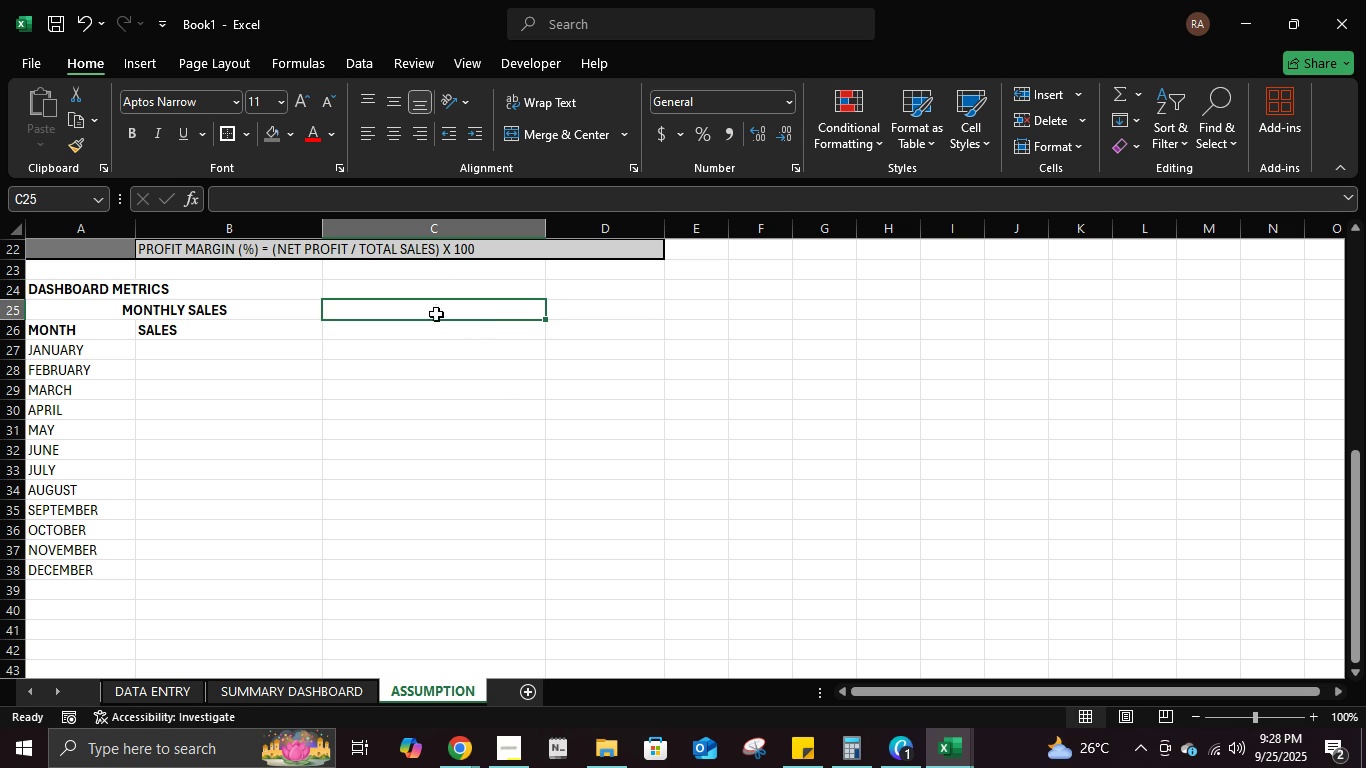 
wait(5.56)
 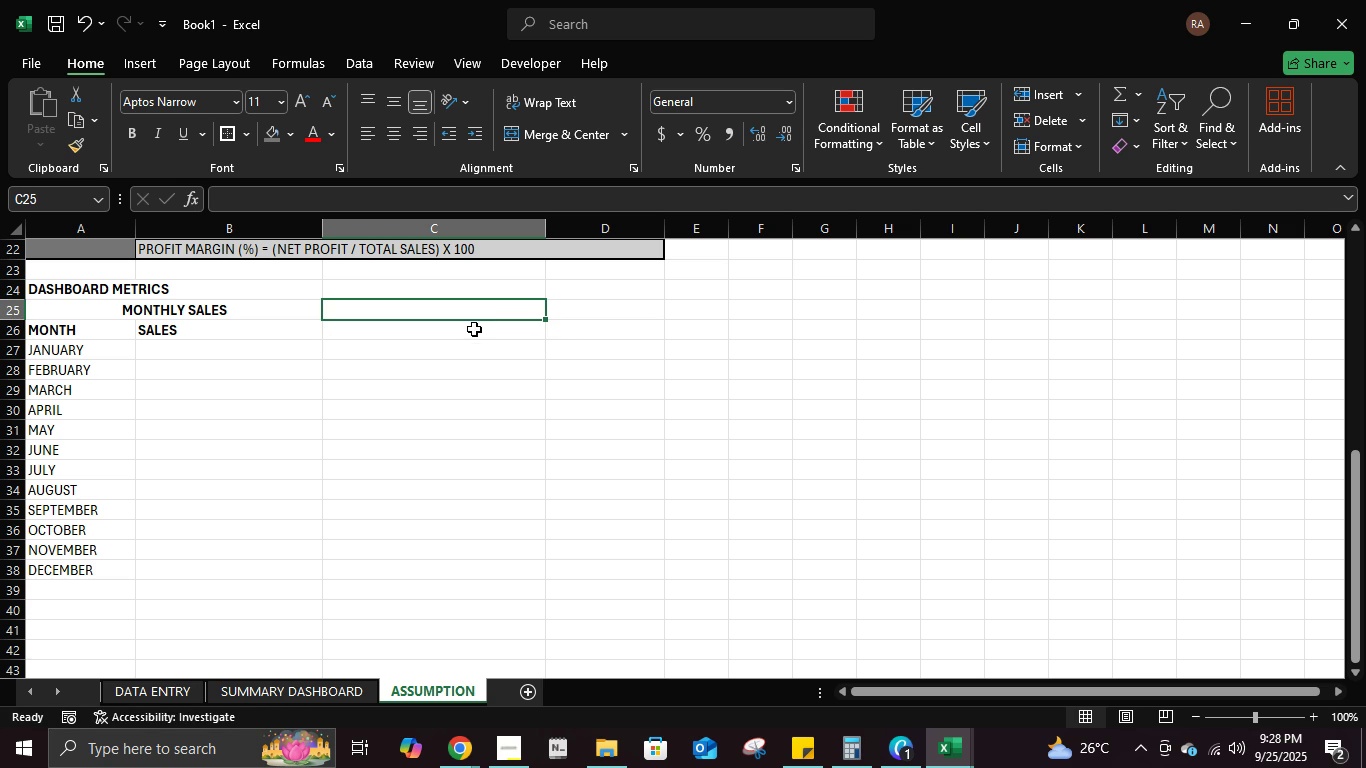 
left_click([459, 368])
 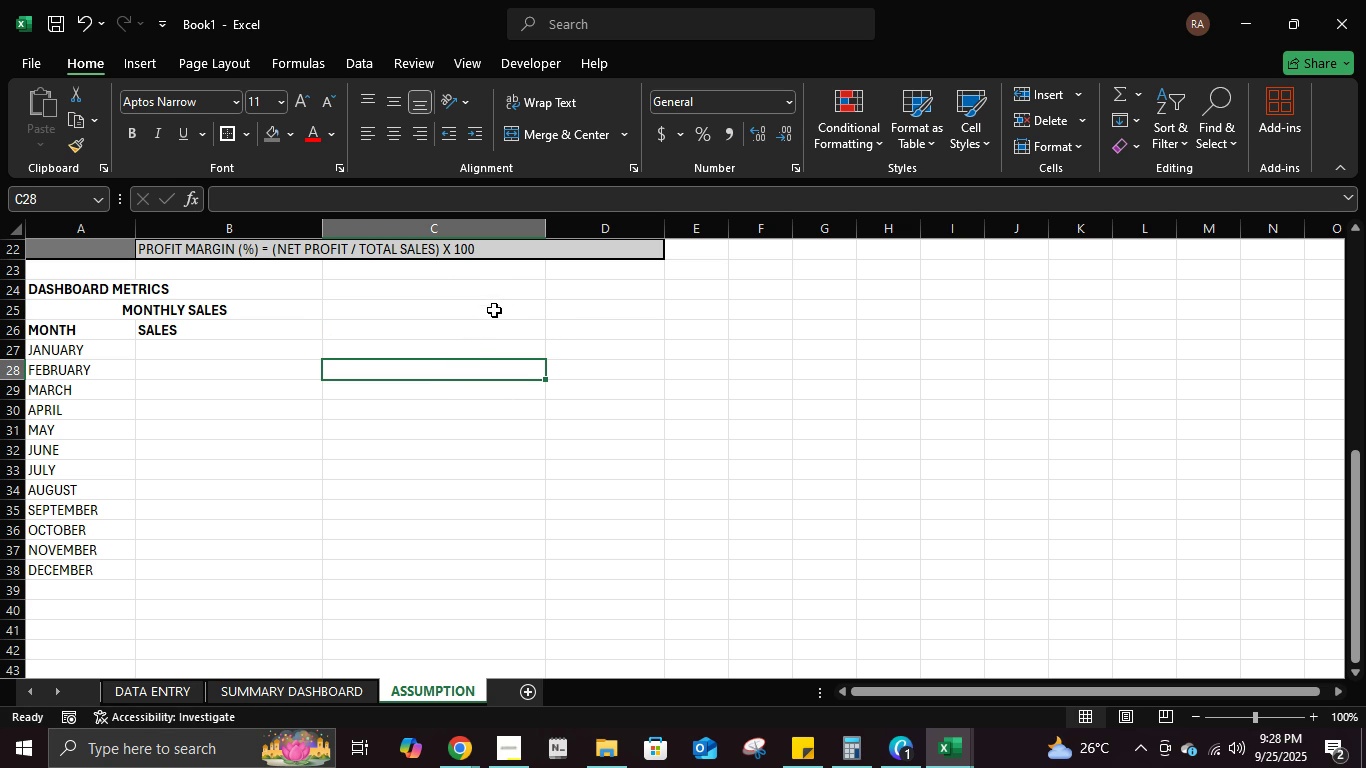 
left_click([493, 317])
 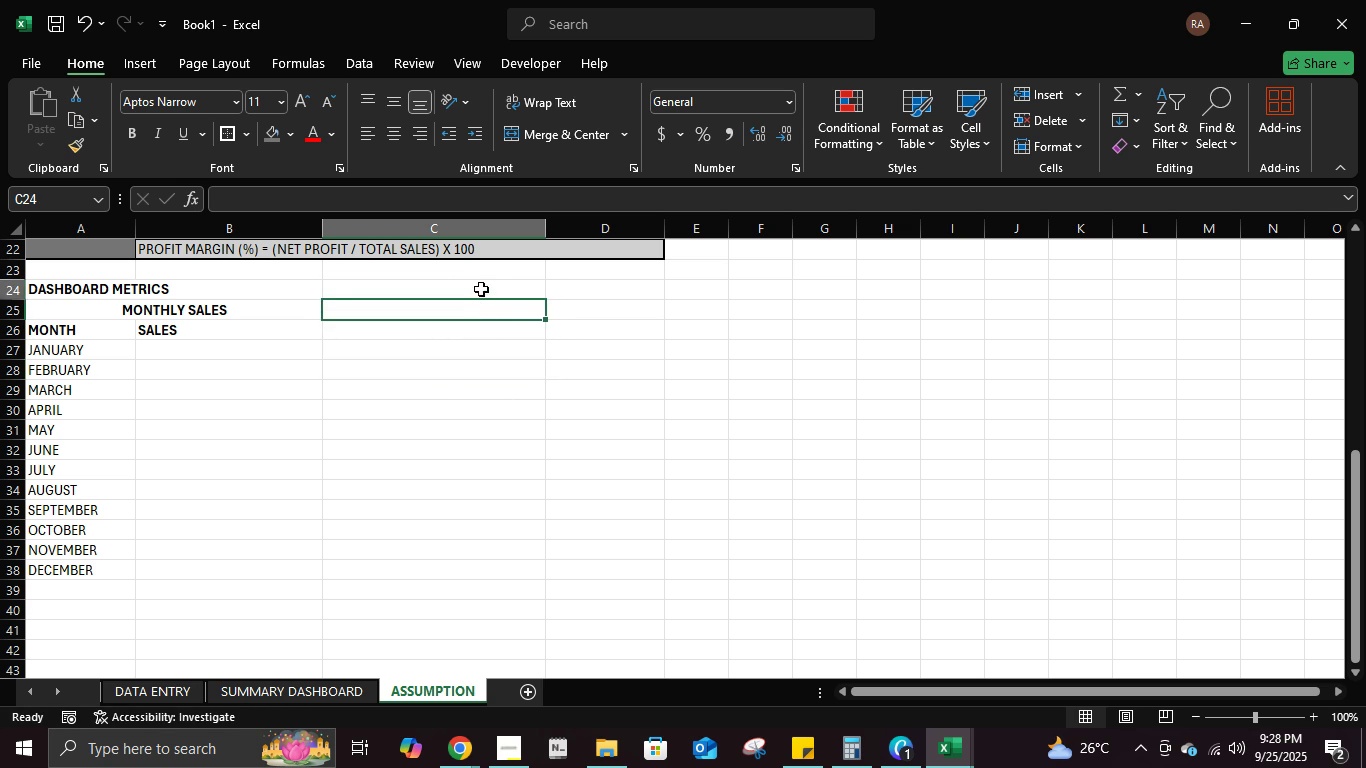 
left_click([481, 289])
 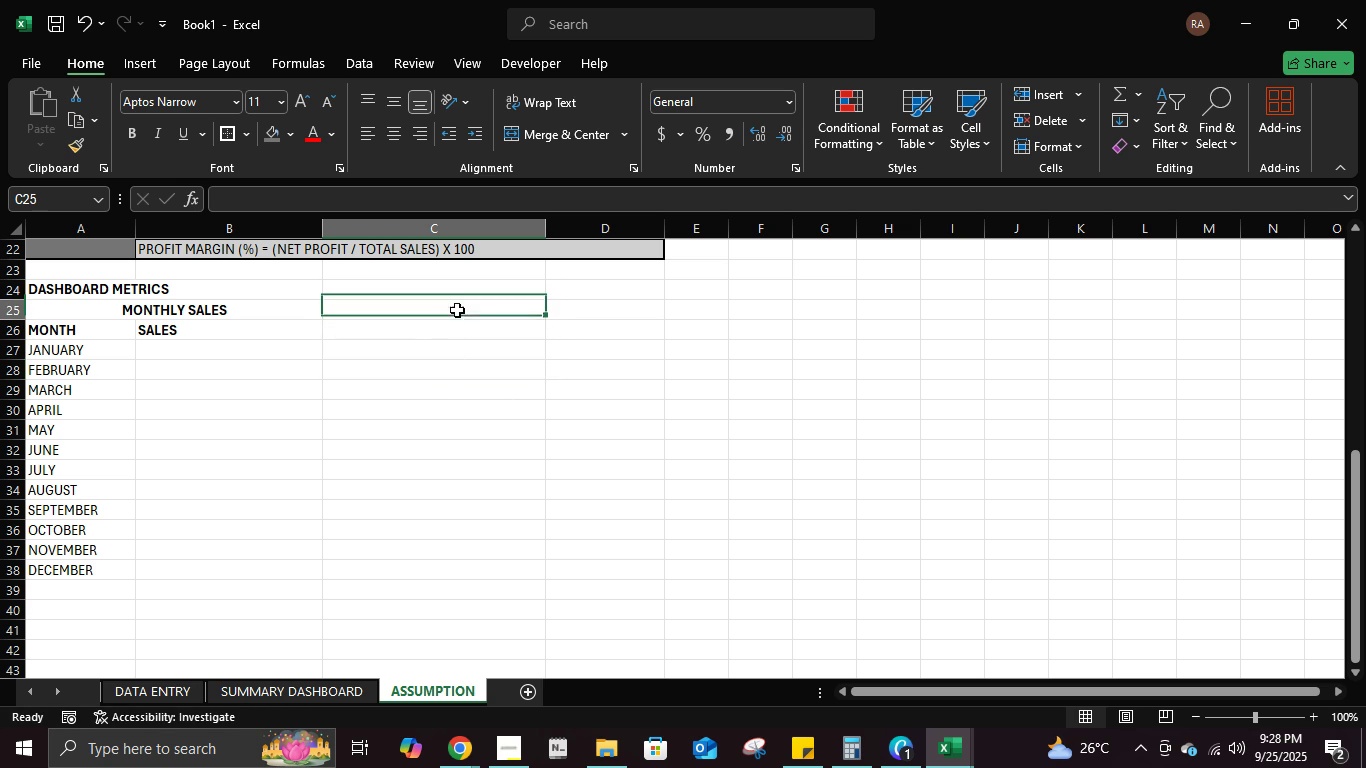 
left_click([457, 310])
 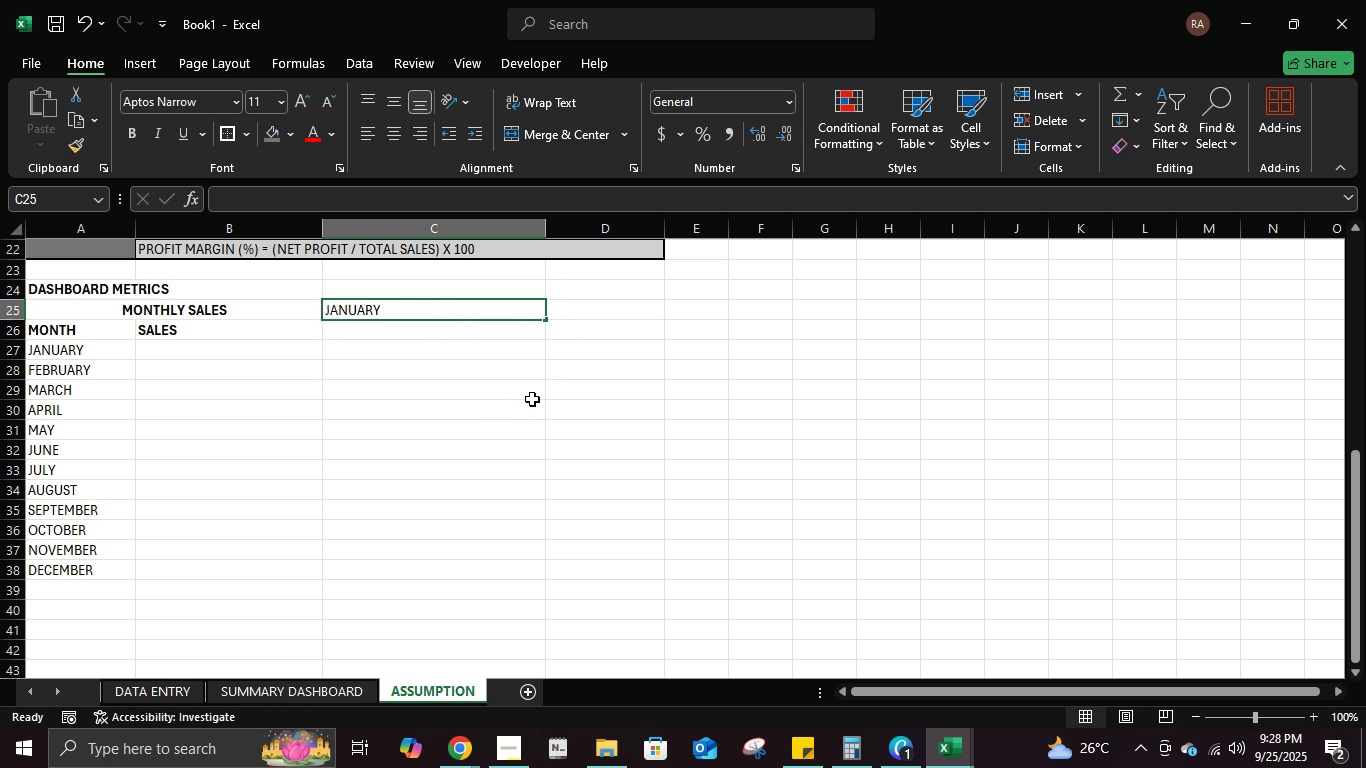 
type(year to date growht)
key(Backspace)
key(Backspace)
type(th sales)
 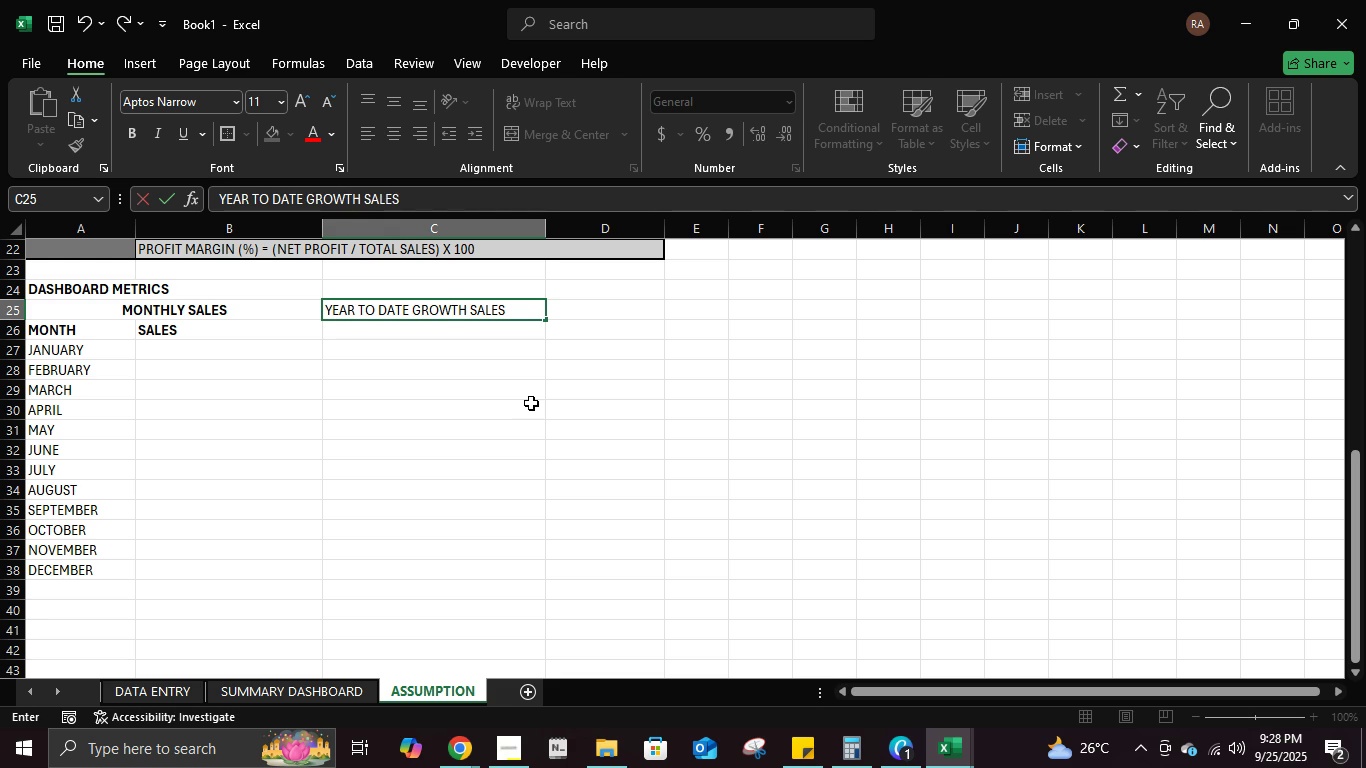 
key(Enter)
 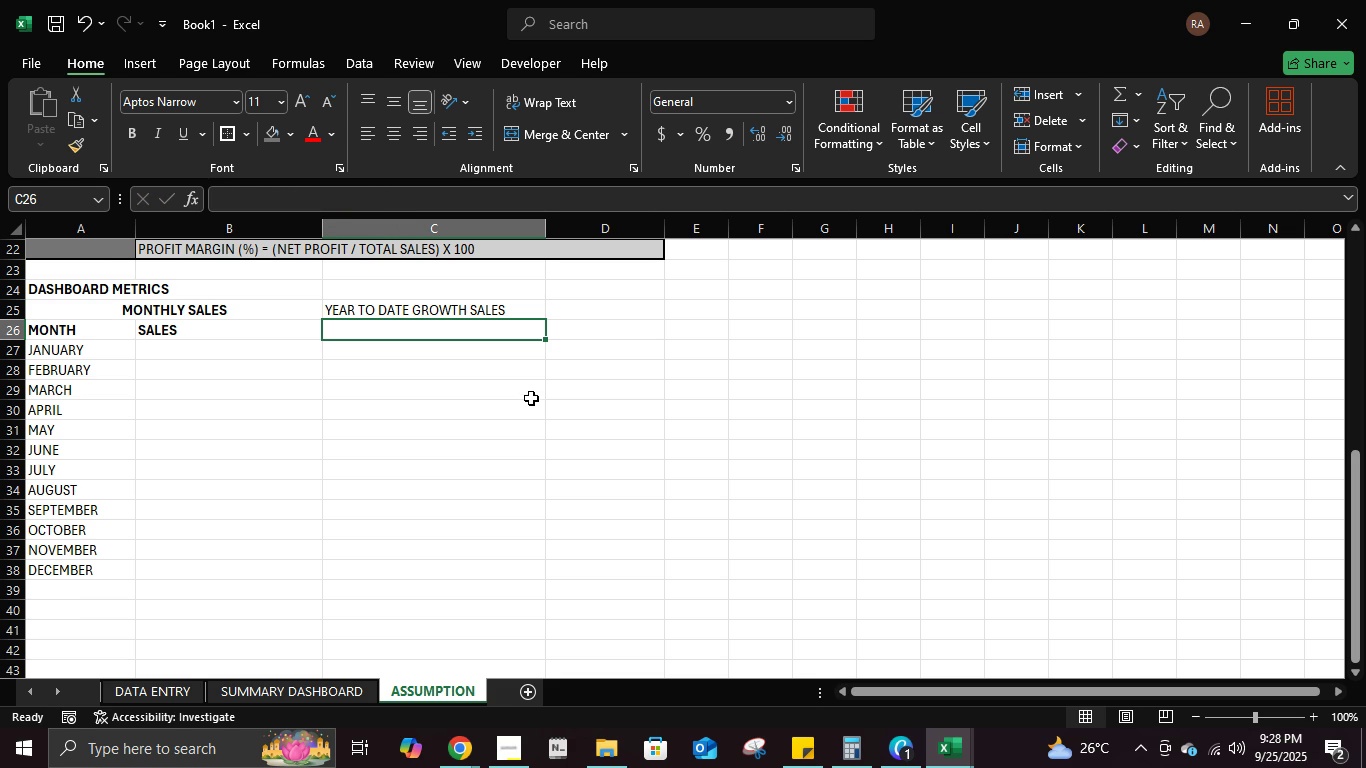 
wait(5.79)
 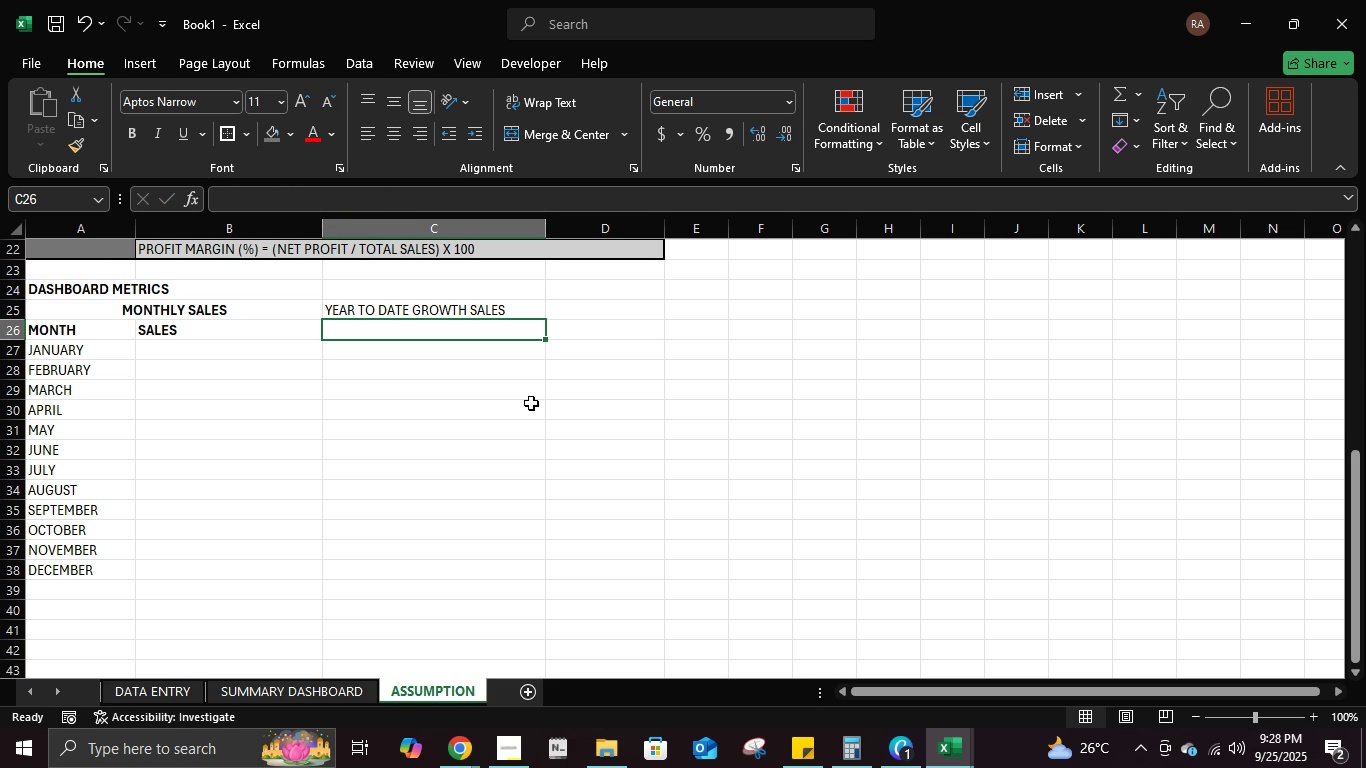 
left_click([495, 314])